 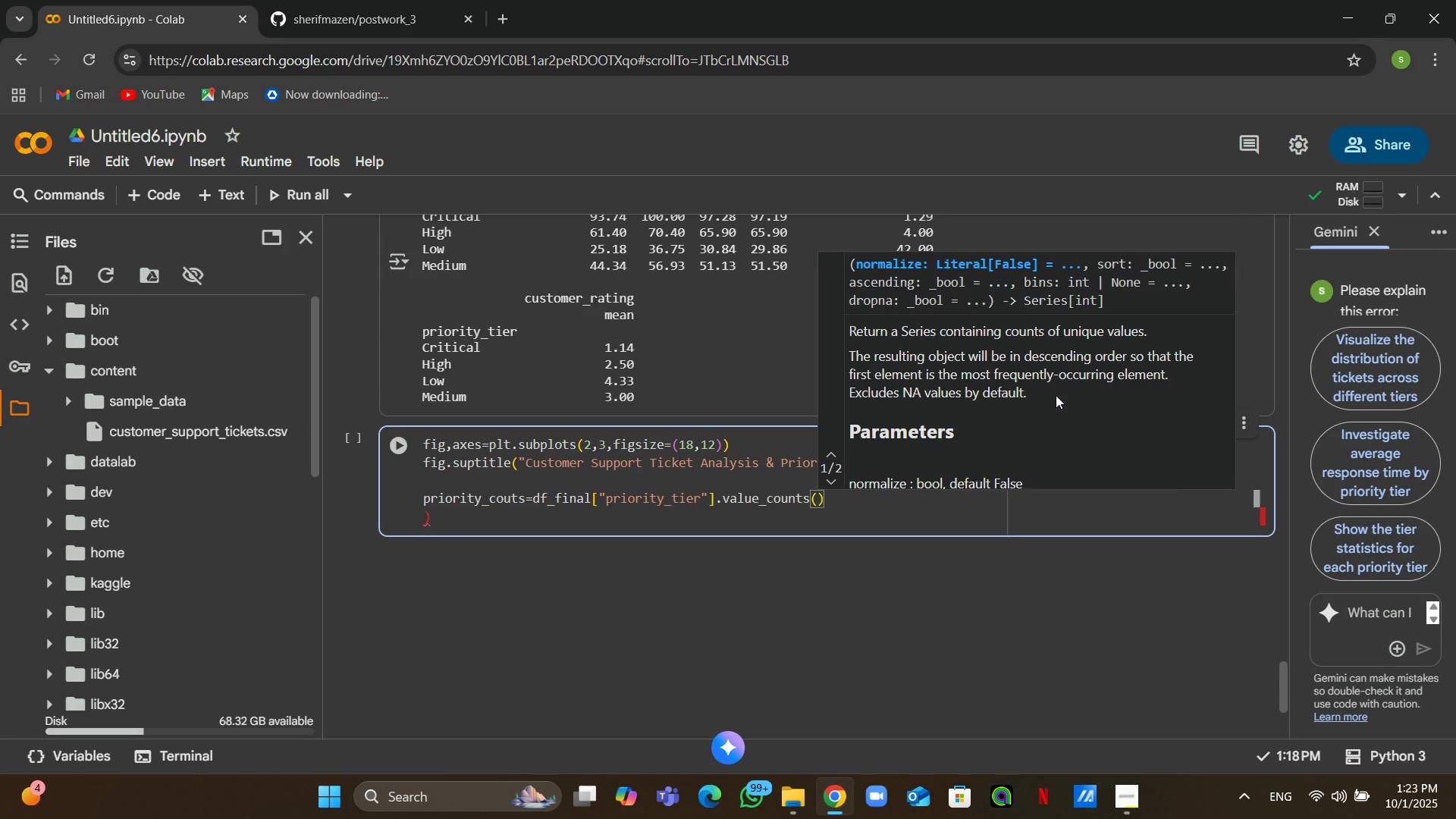 
left_click([462, 510])
 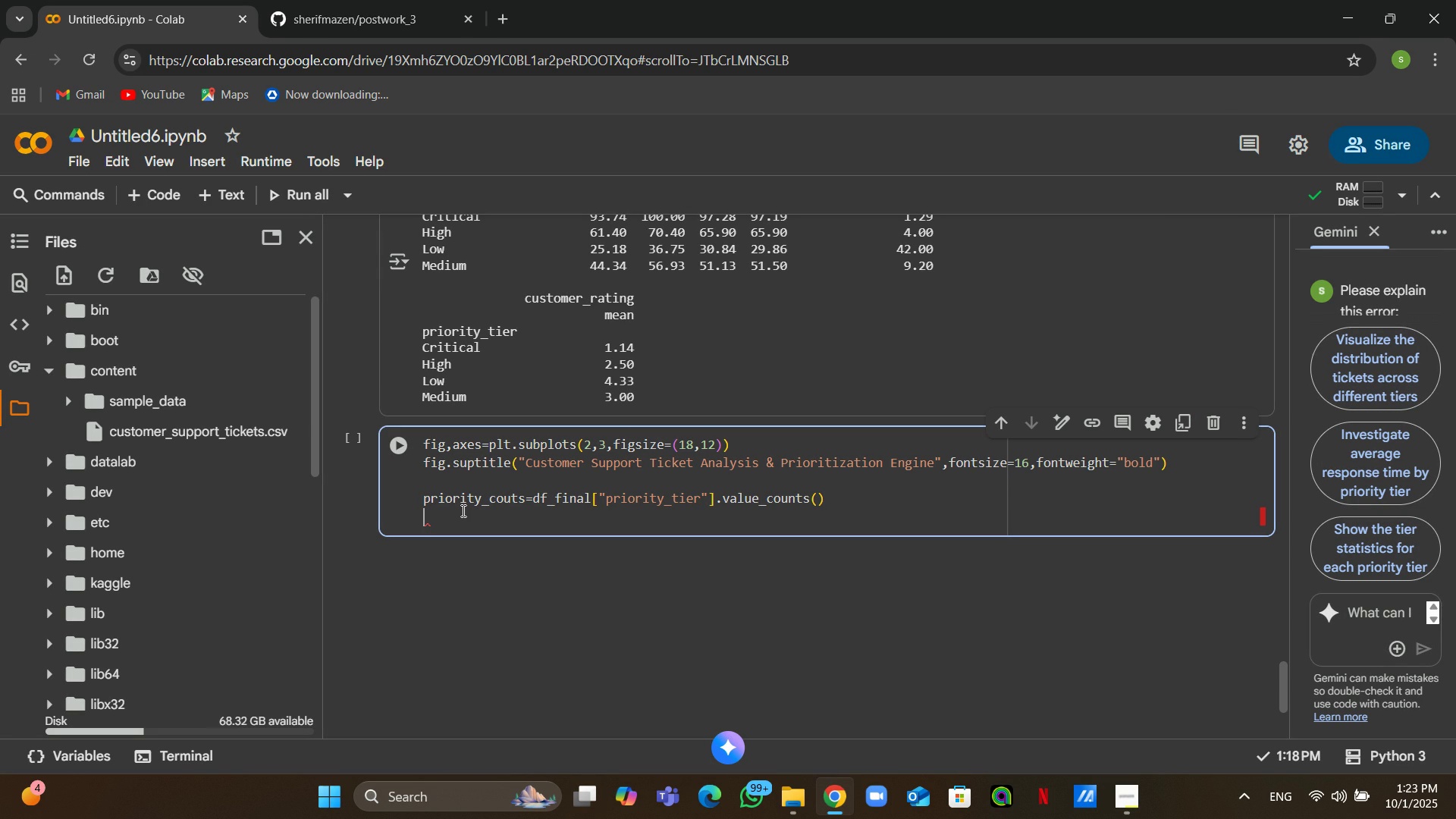 
key(Backspace)
 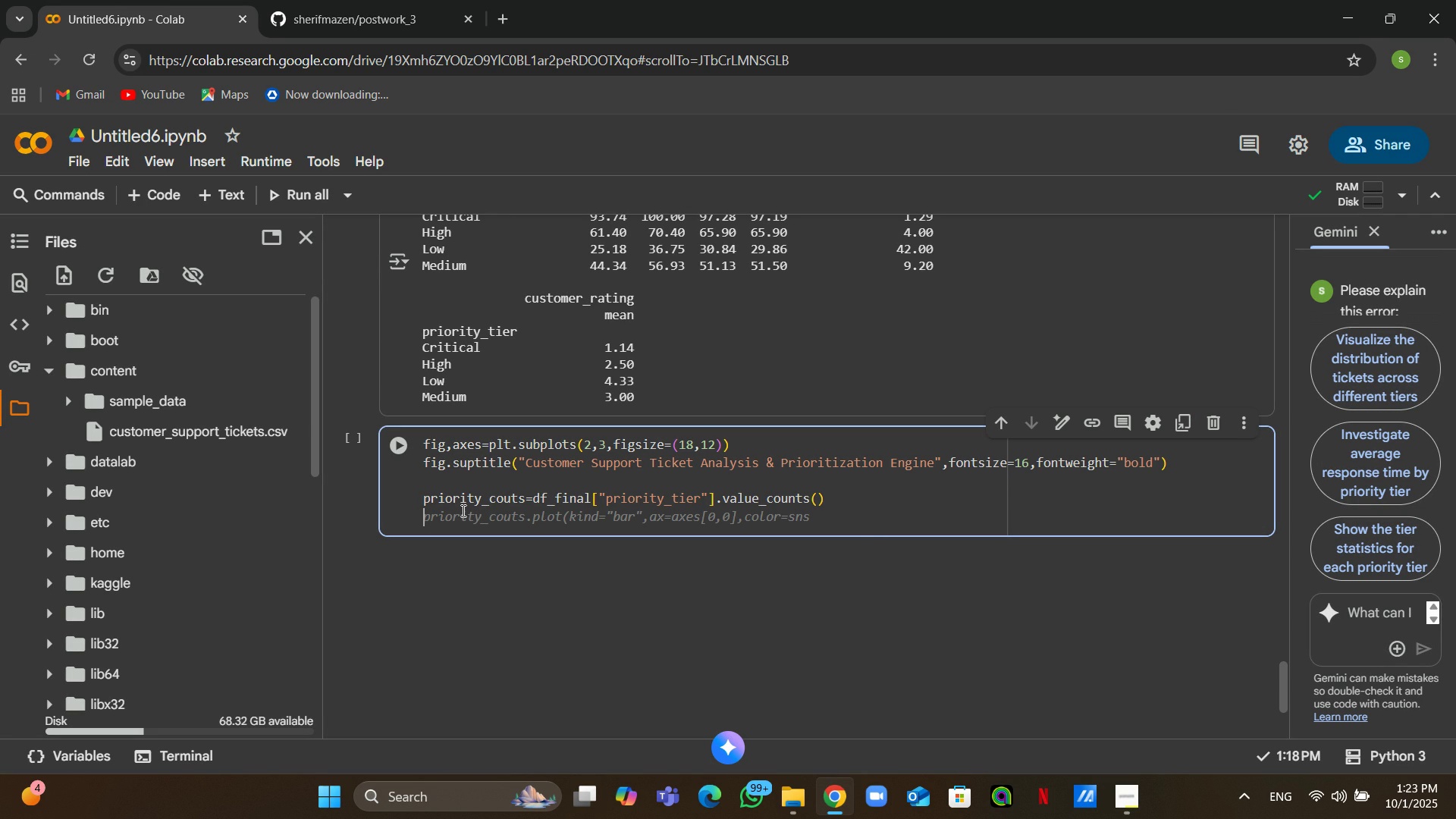 
wait(5.2)
 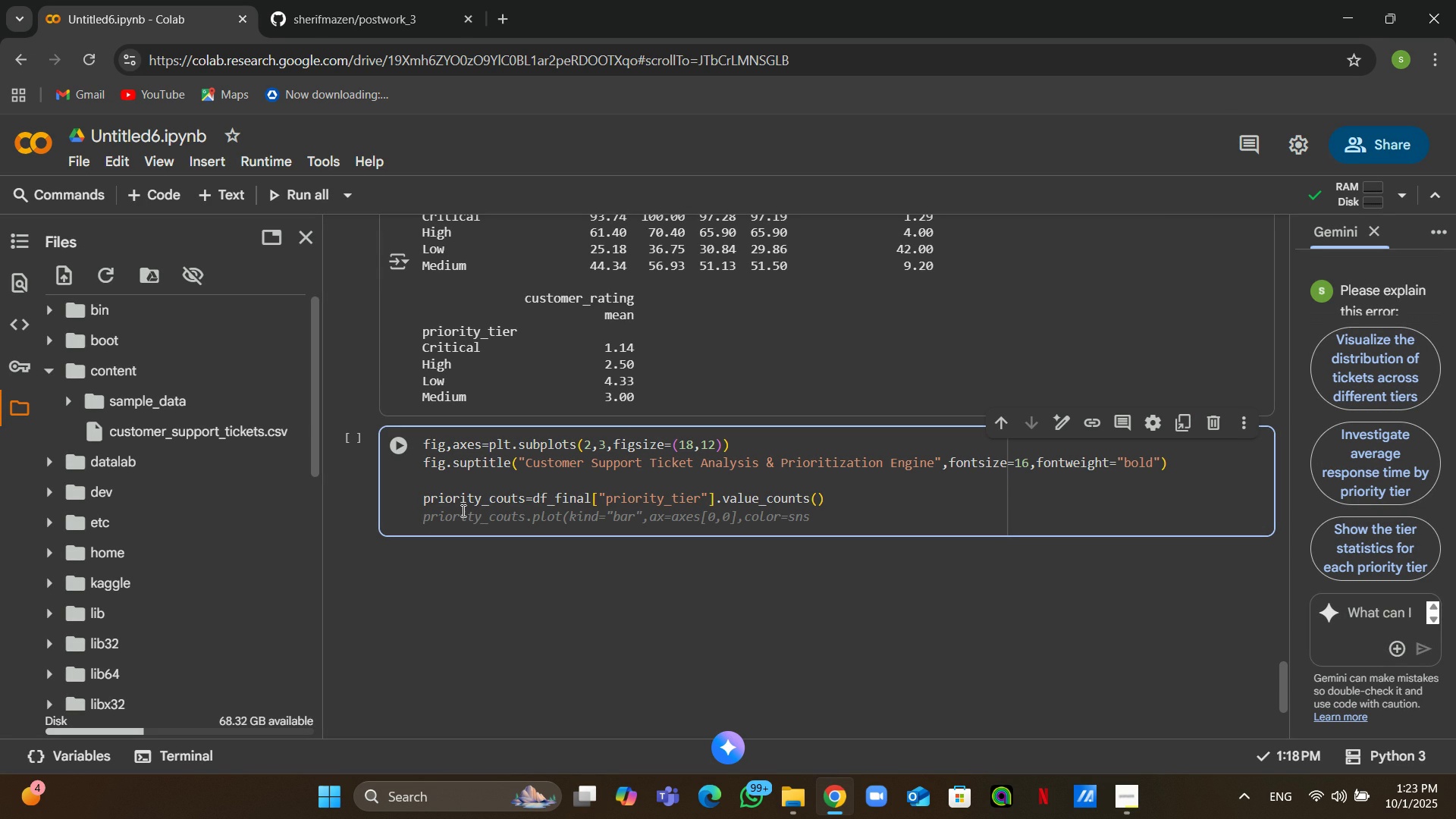 
type(colors=)
 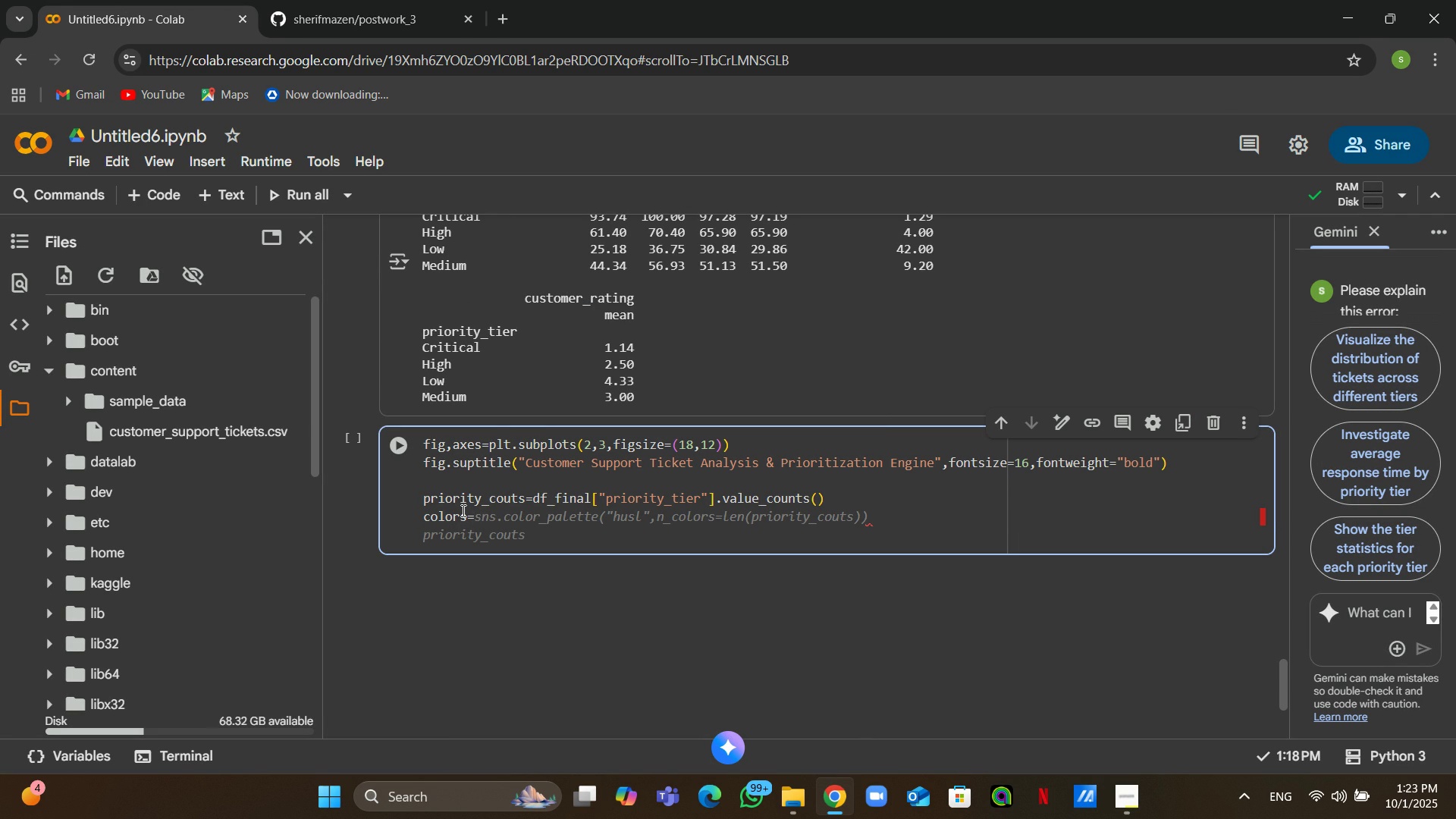 
wait(7.8)
 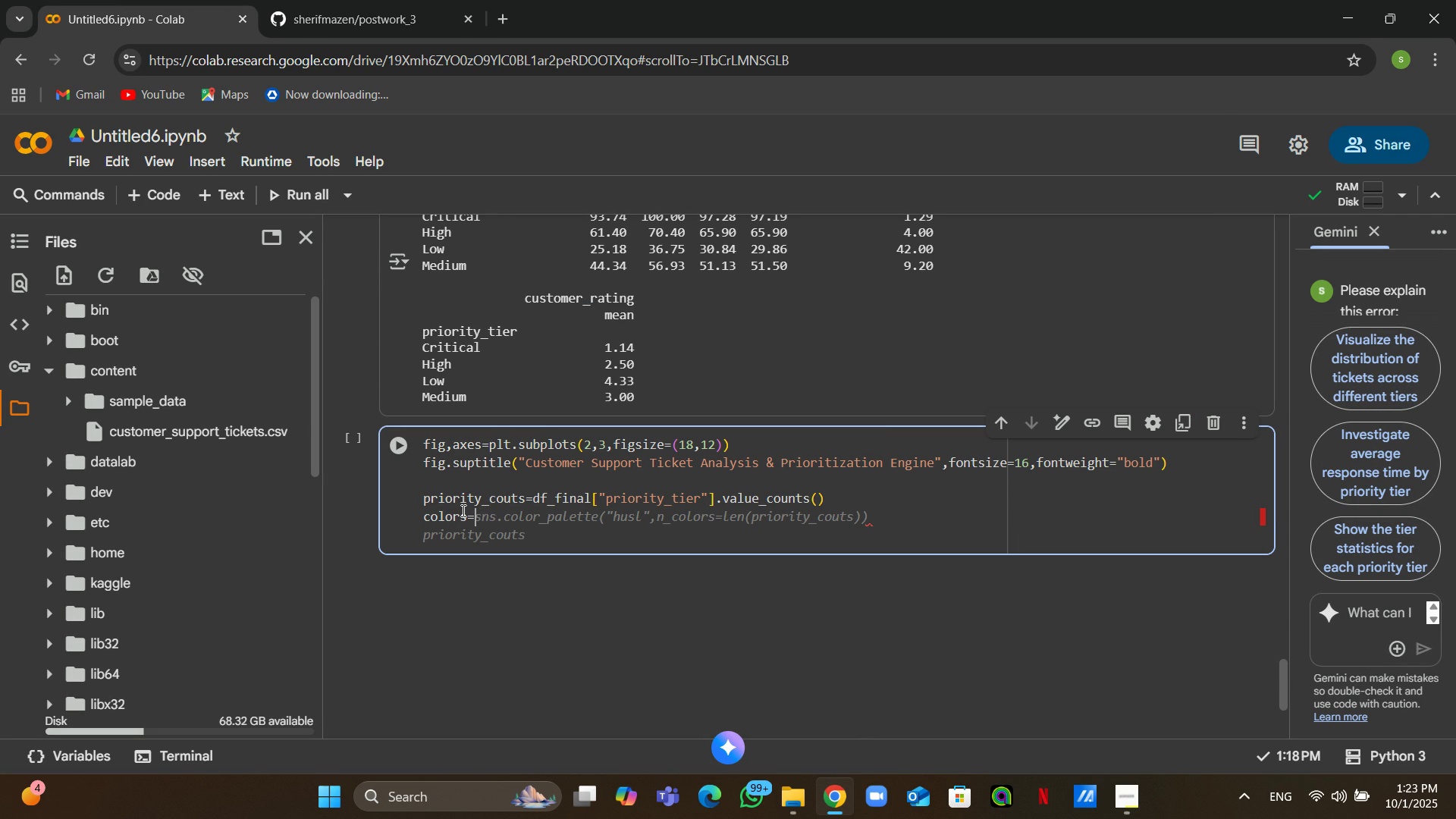 
key(BracketLeft)